 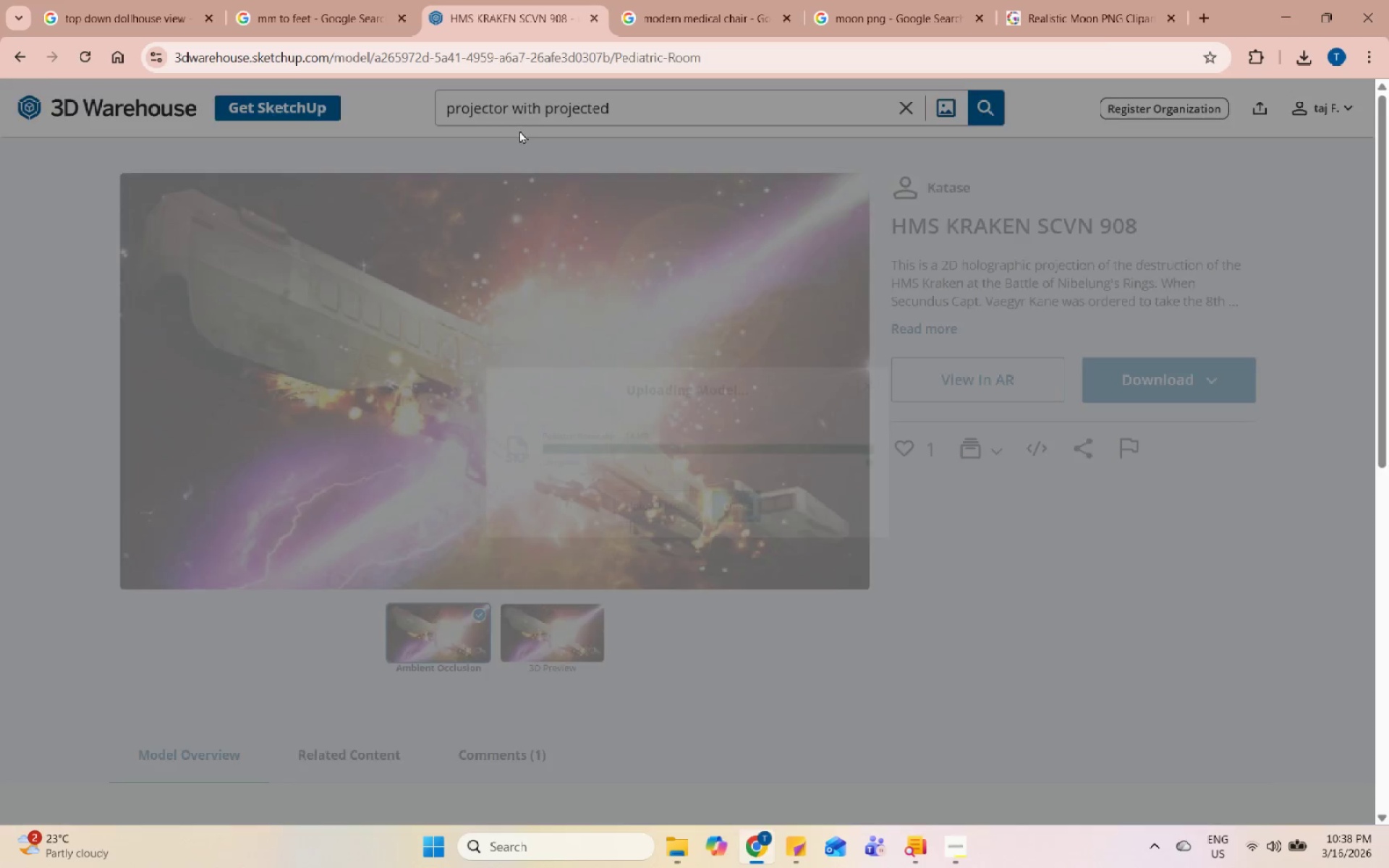 
left_click([77, 53])
 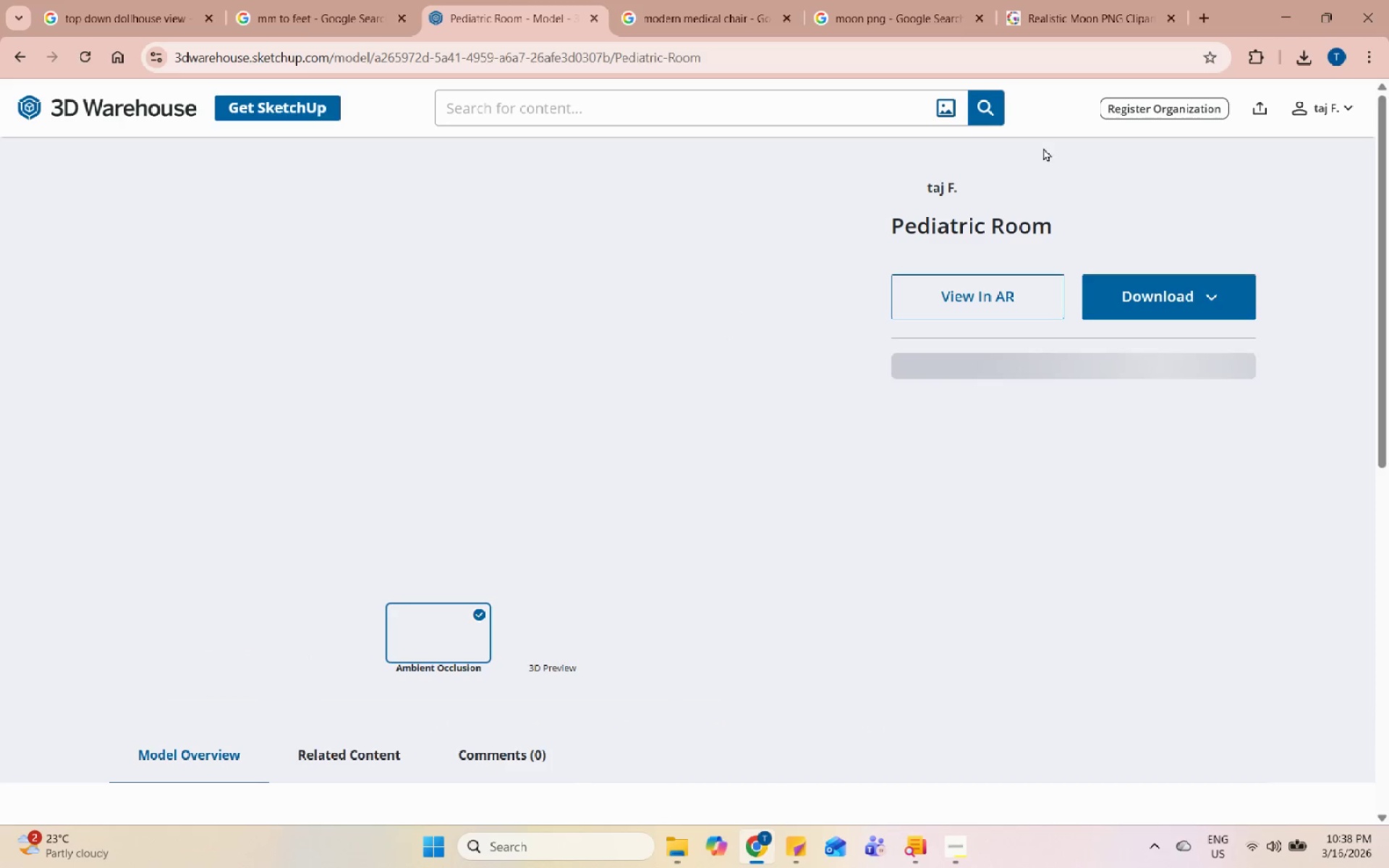 
left_click([1304, 114])
 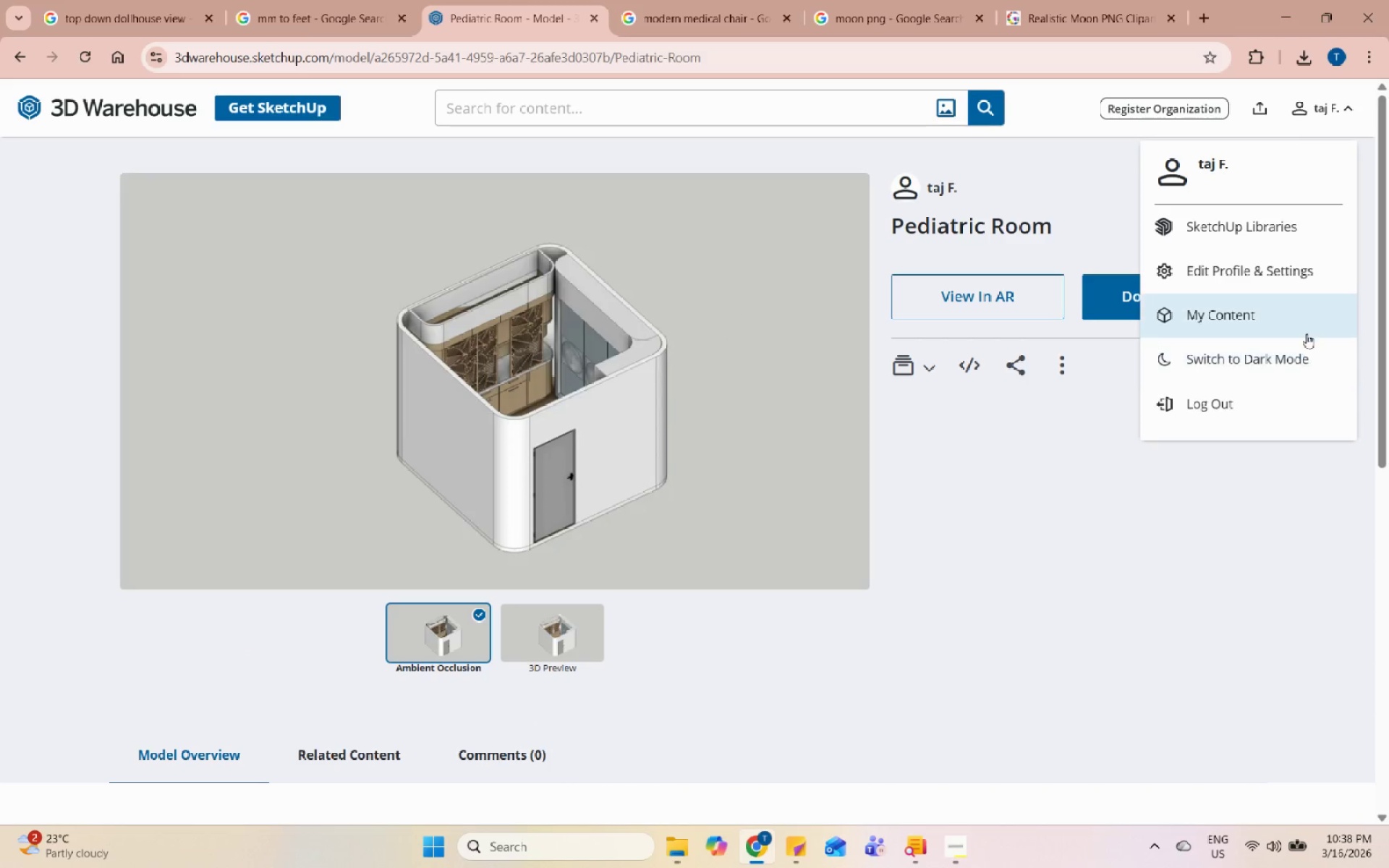 
left_click([1307, 324])
 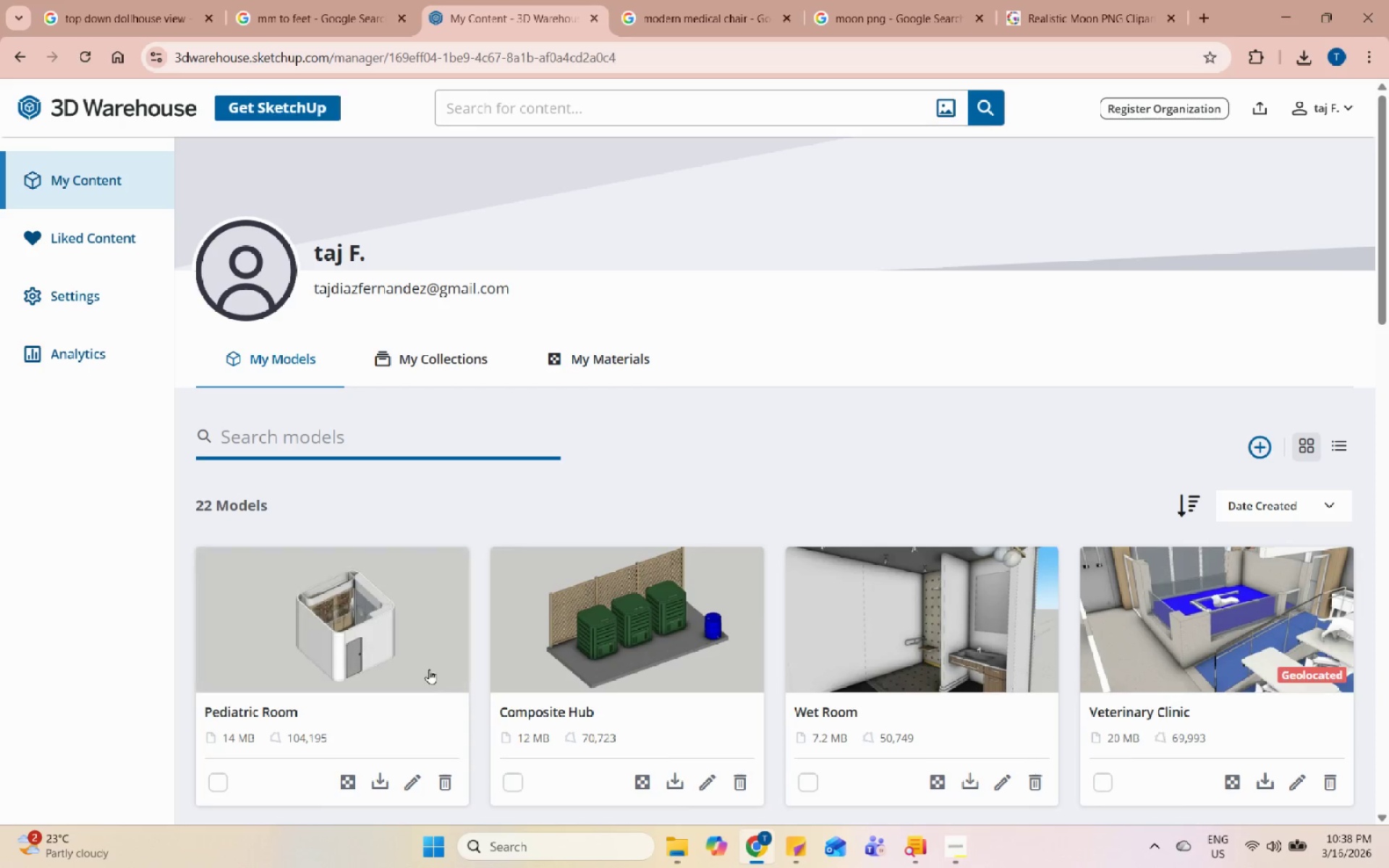 
left_click([449, 777])
 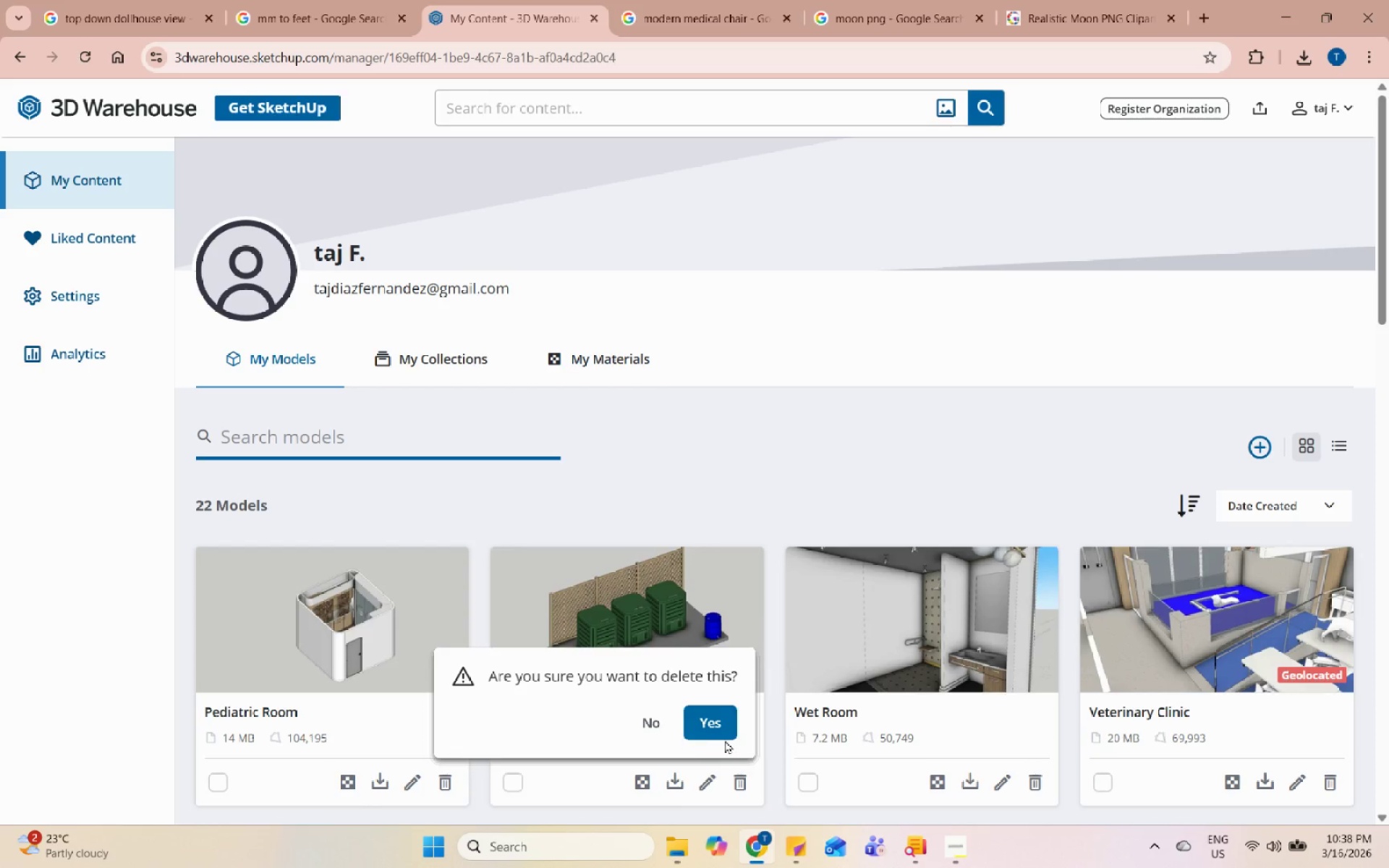 
left_click([715, 719])
 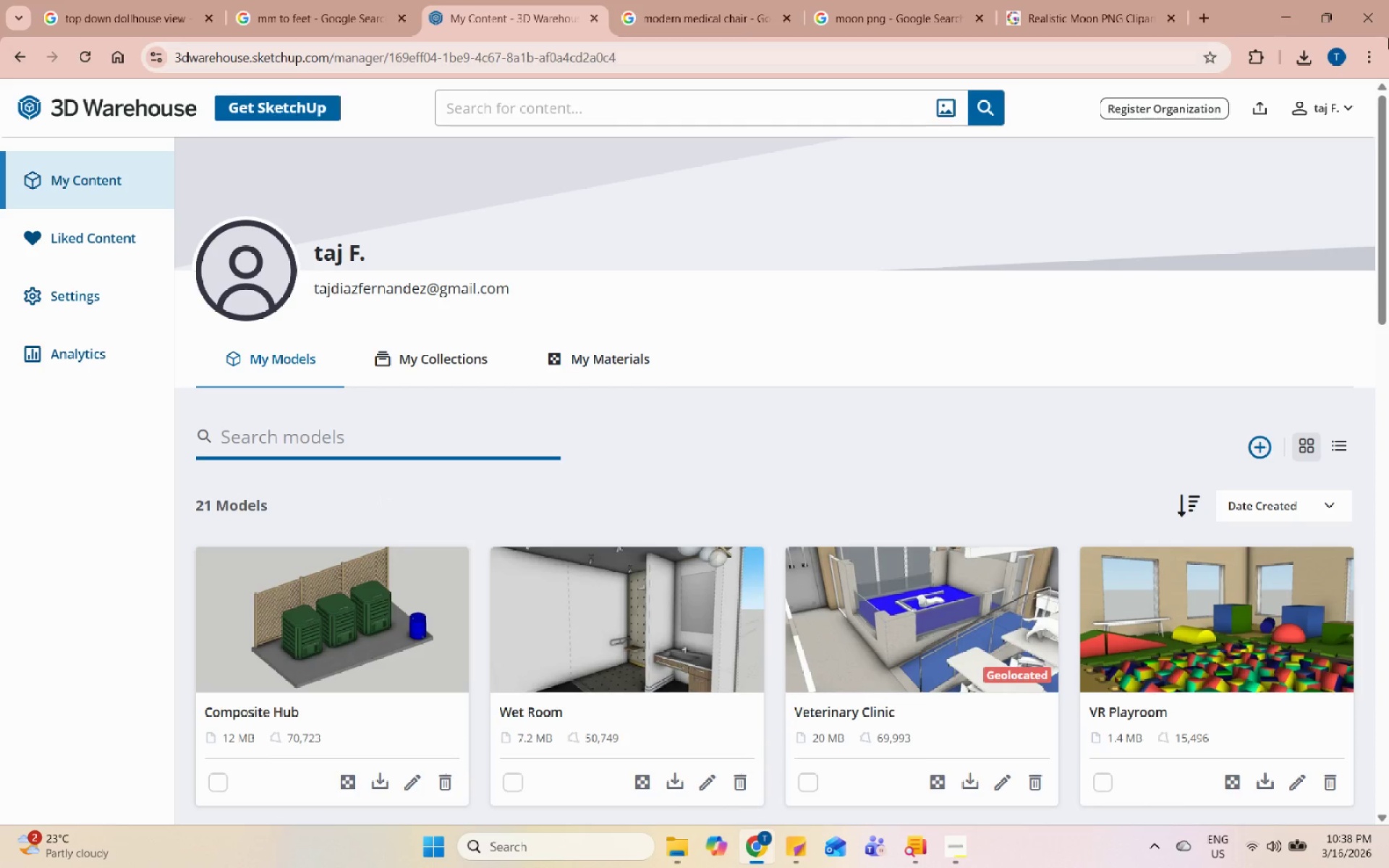 
double_click([1263, 112])
 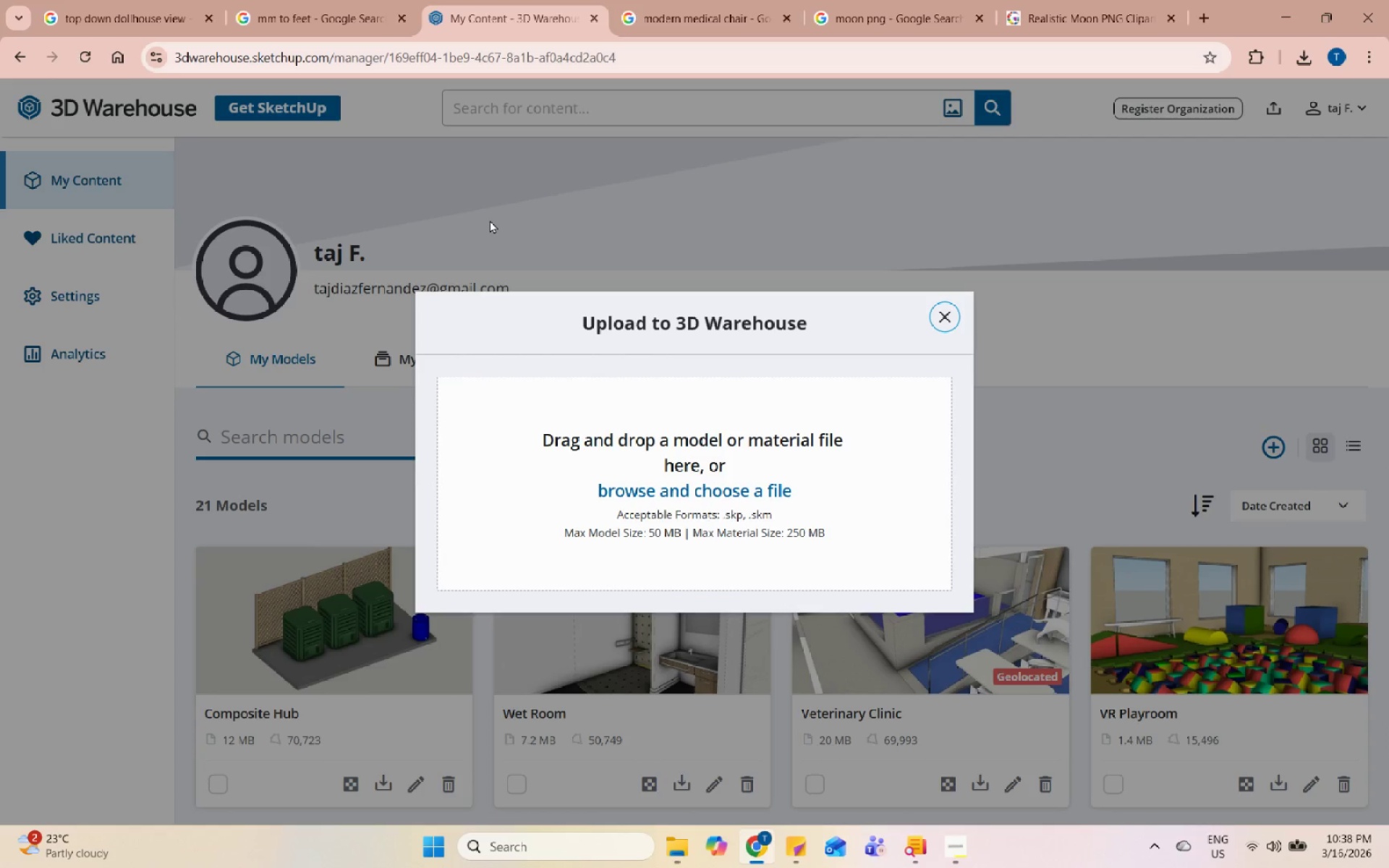 
left_click([668, 509])
 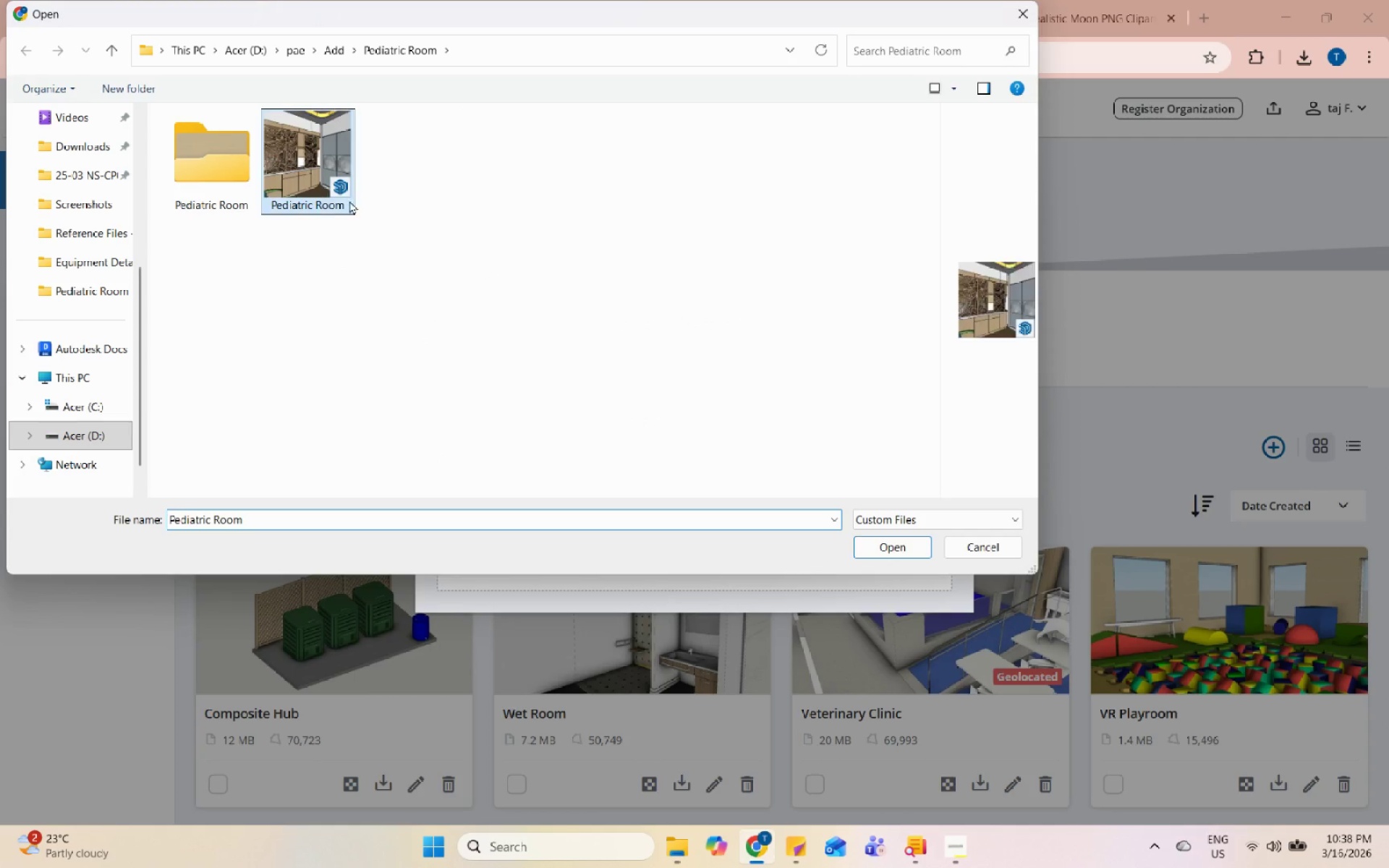 
left_click([883, 545])
 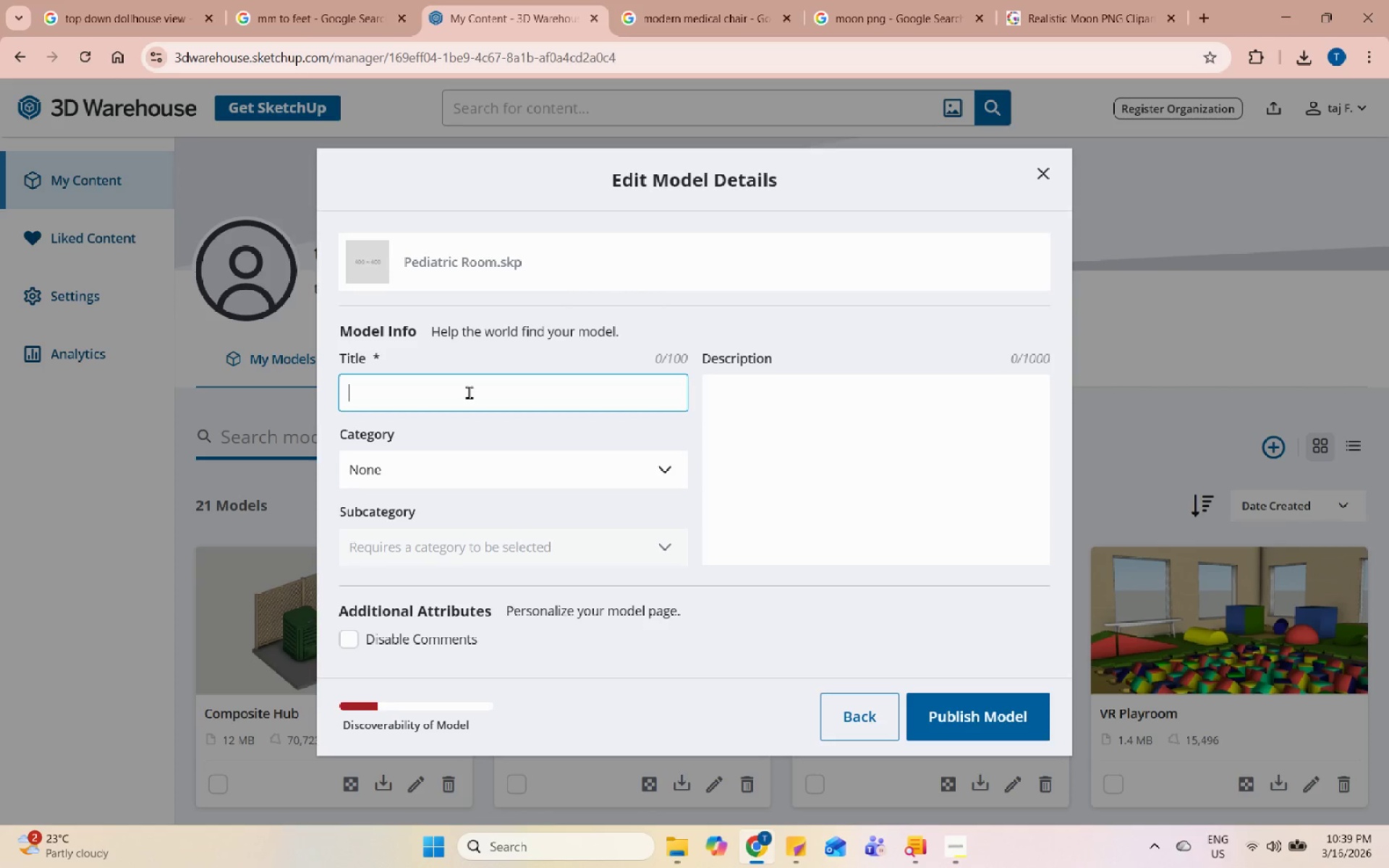 
type(Pediatric Rom)
key(Backspace)
type(om)
 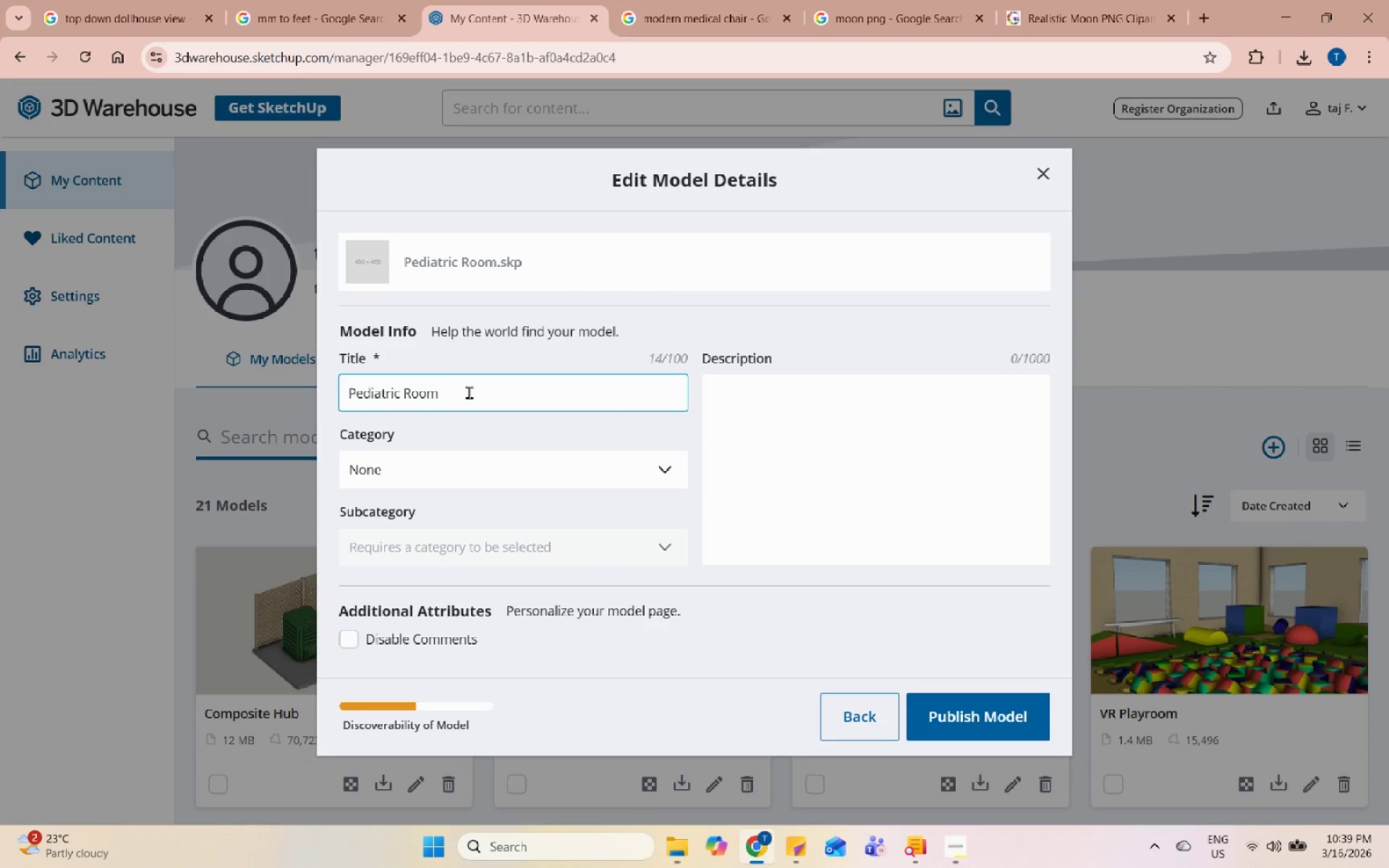 
left_click([948, 710])
 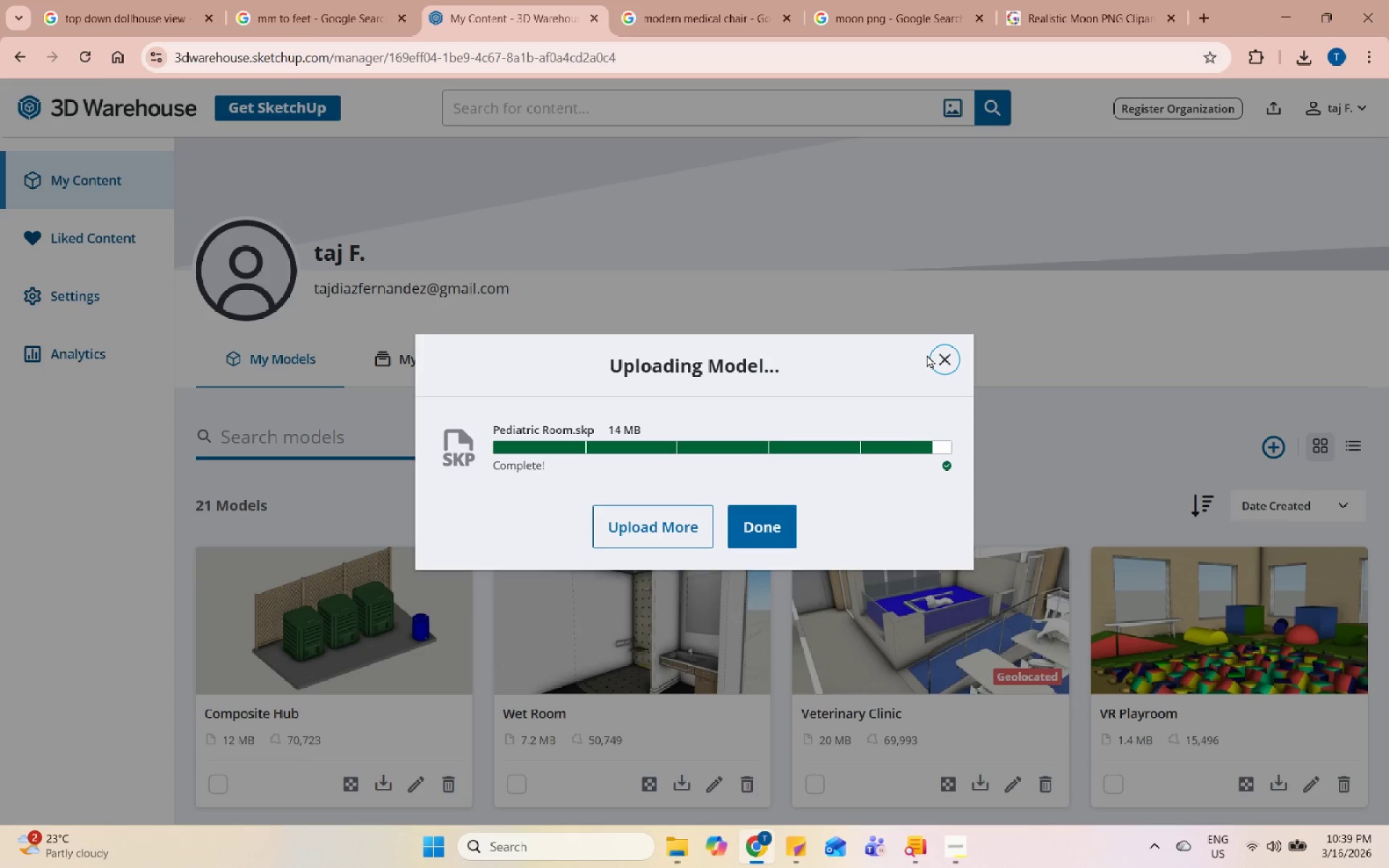 
wait(6.73)
 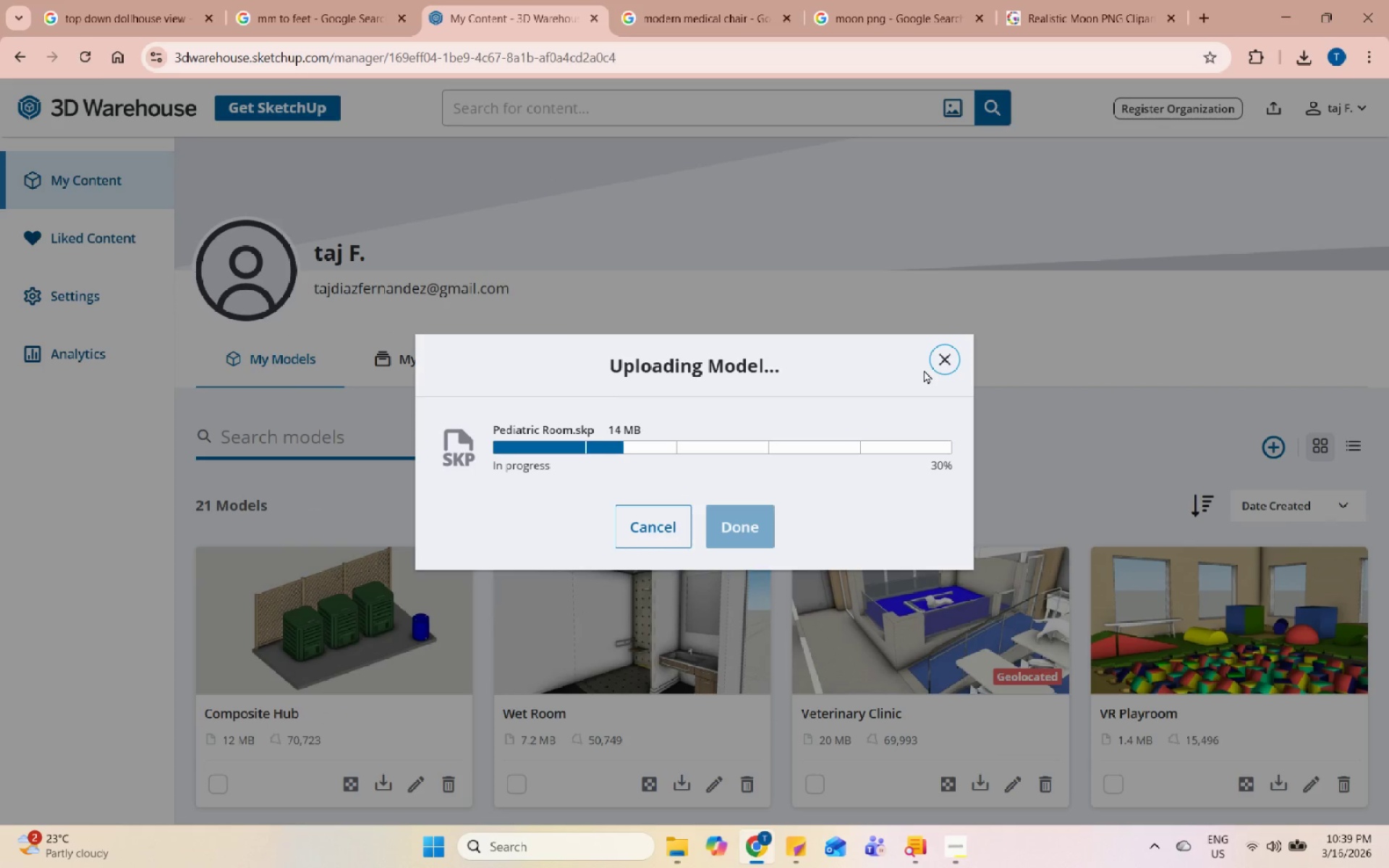 
left_click([774, 525])